 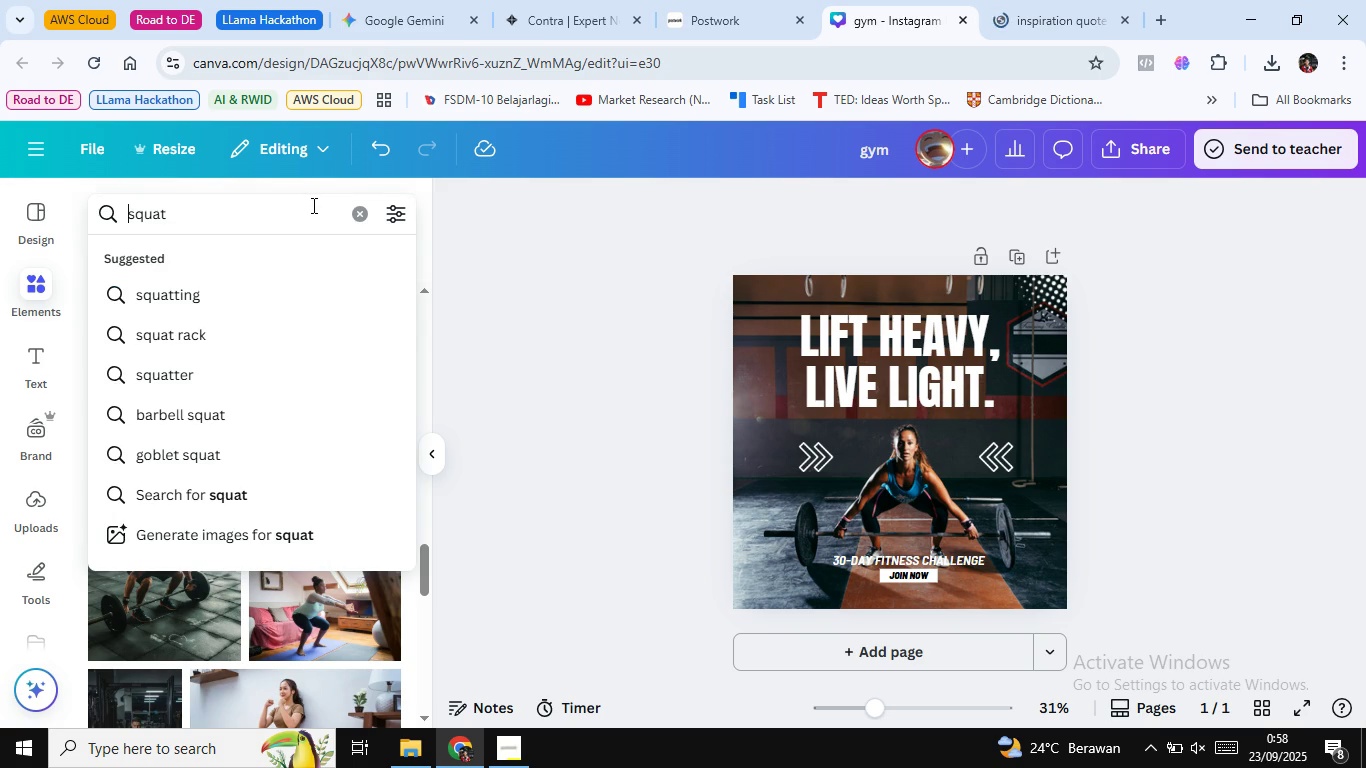 
key(Control+ArrowLeft)
 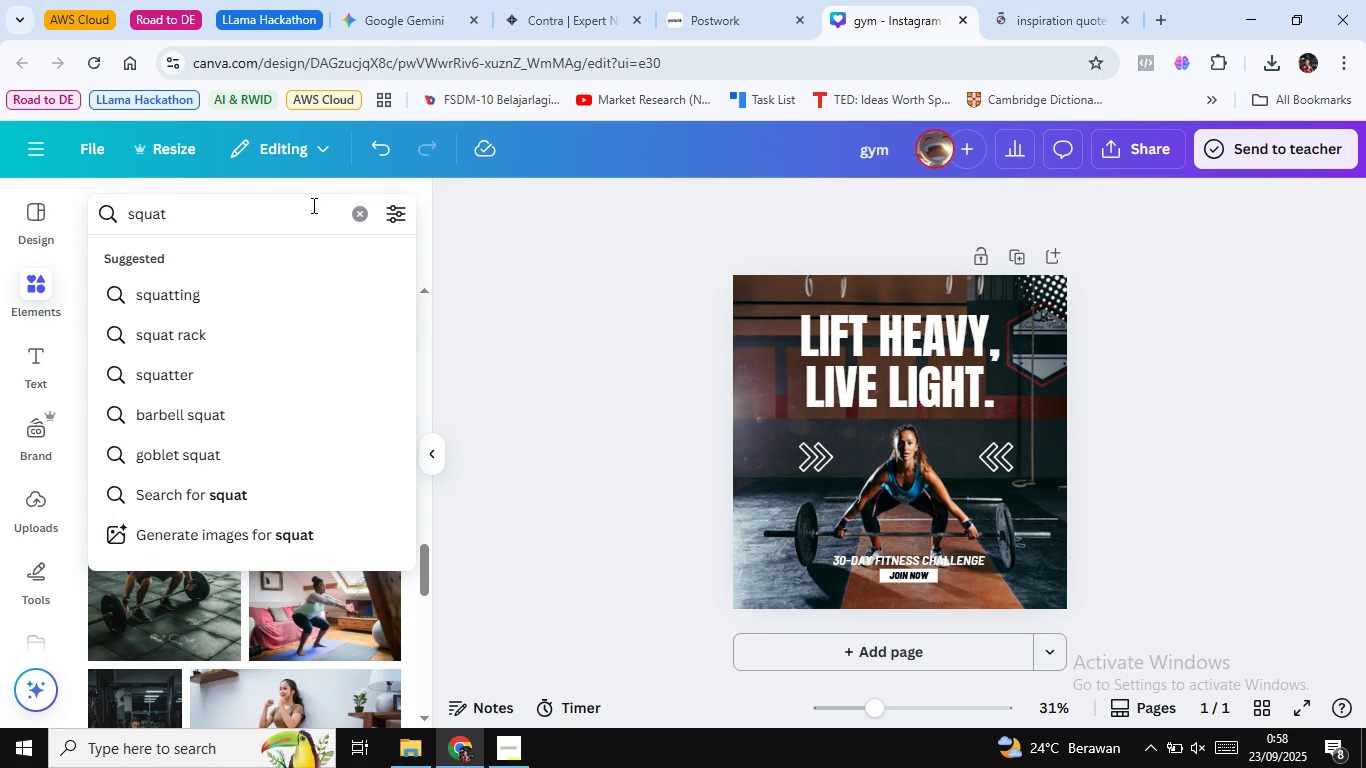 
type(babr)
key(Backspace)
key(Backspace)
type(rbell )
 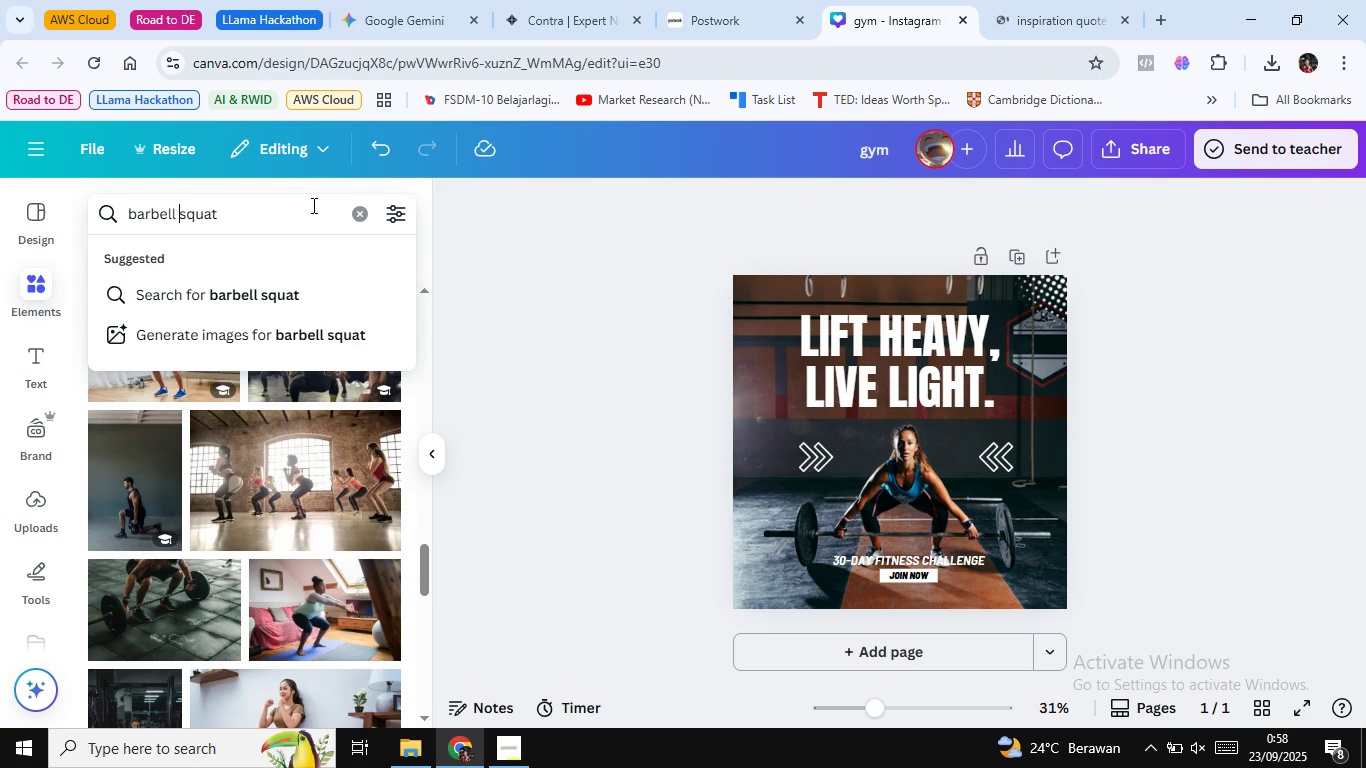 
key(Enter)
 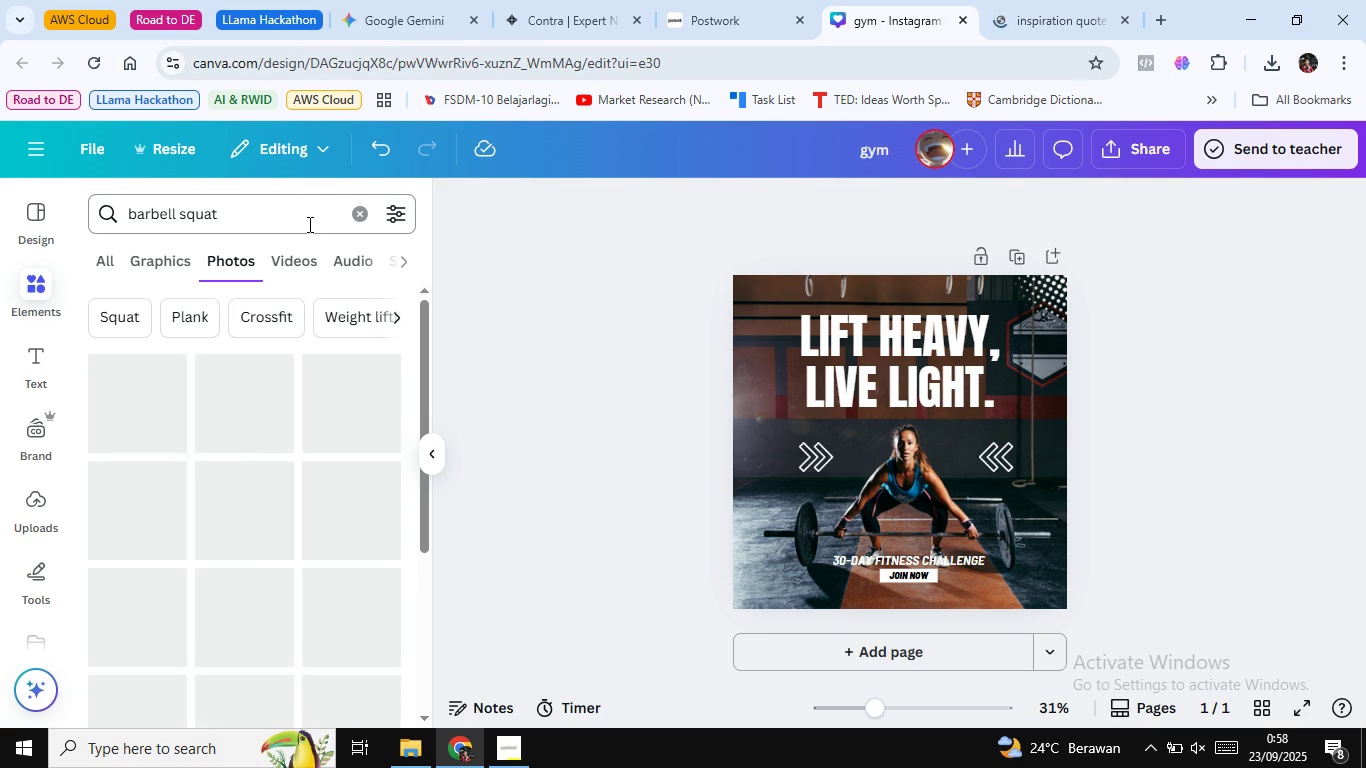 
mouse_move([272, 238])
 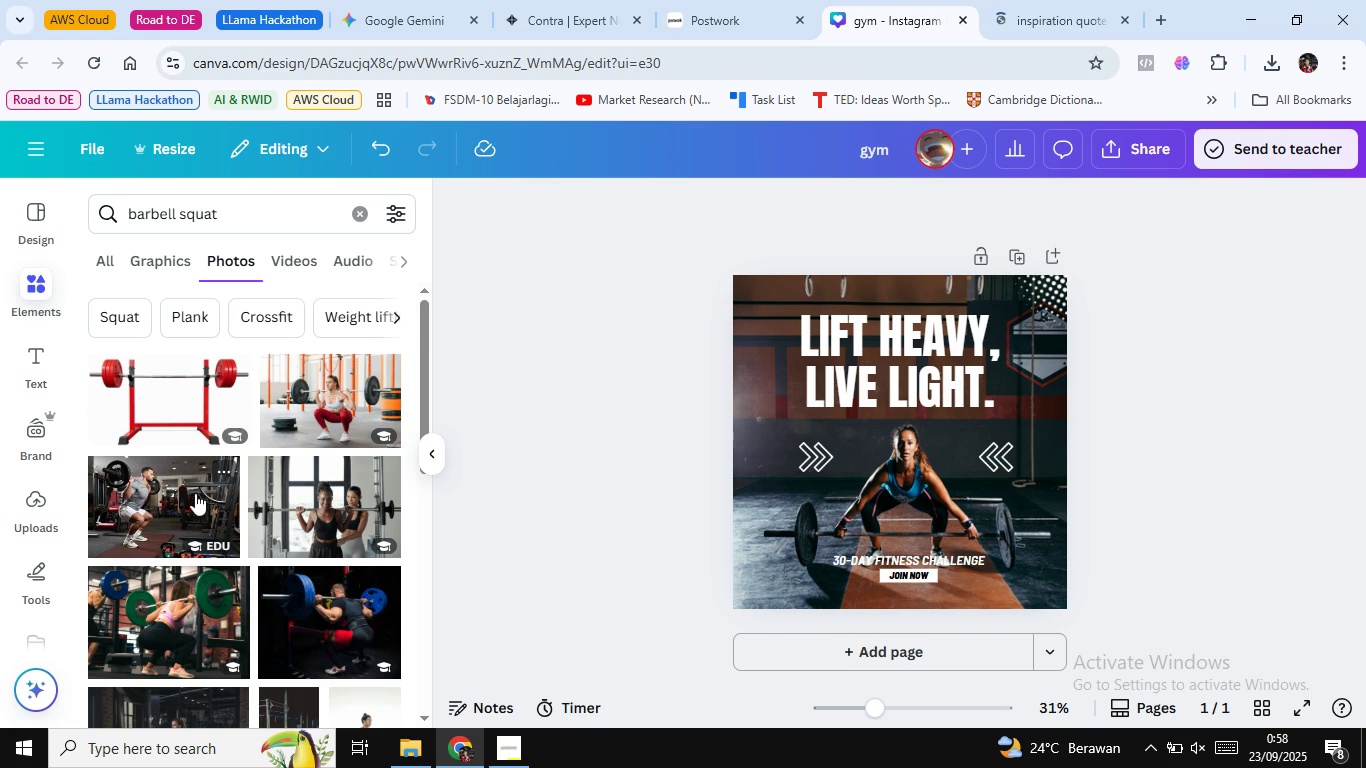 
scroll: coordinate [172, 492], scroll_direction: down, amount: 2.0
 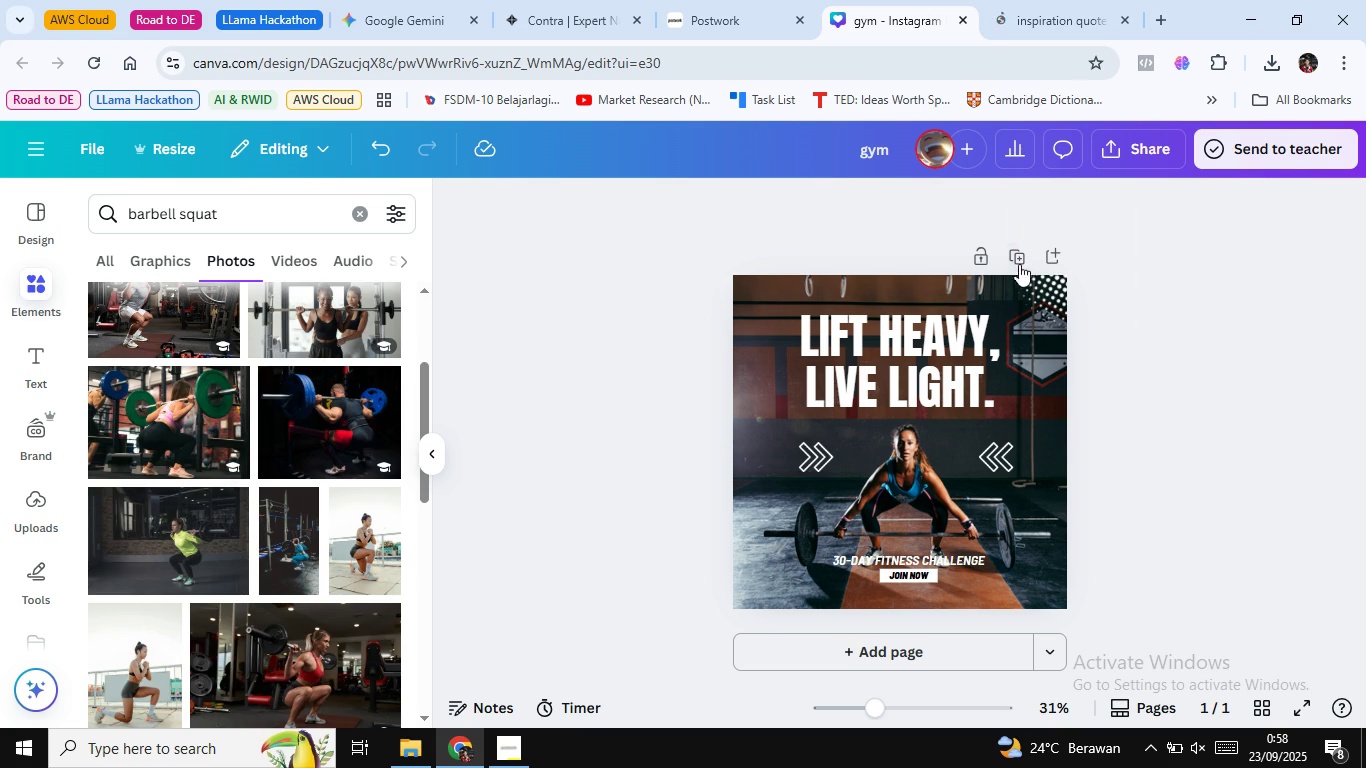 
left_click([1020, 259])